 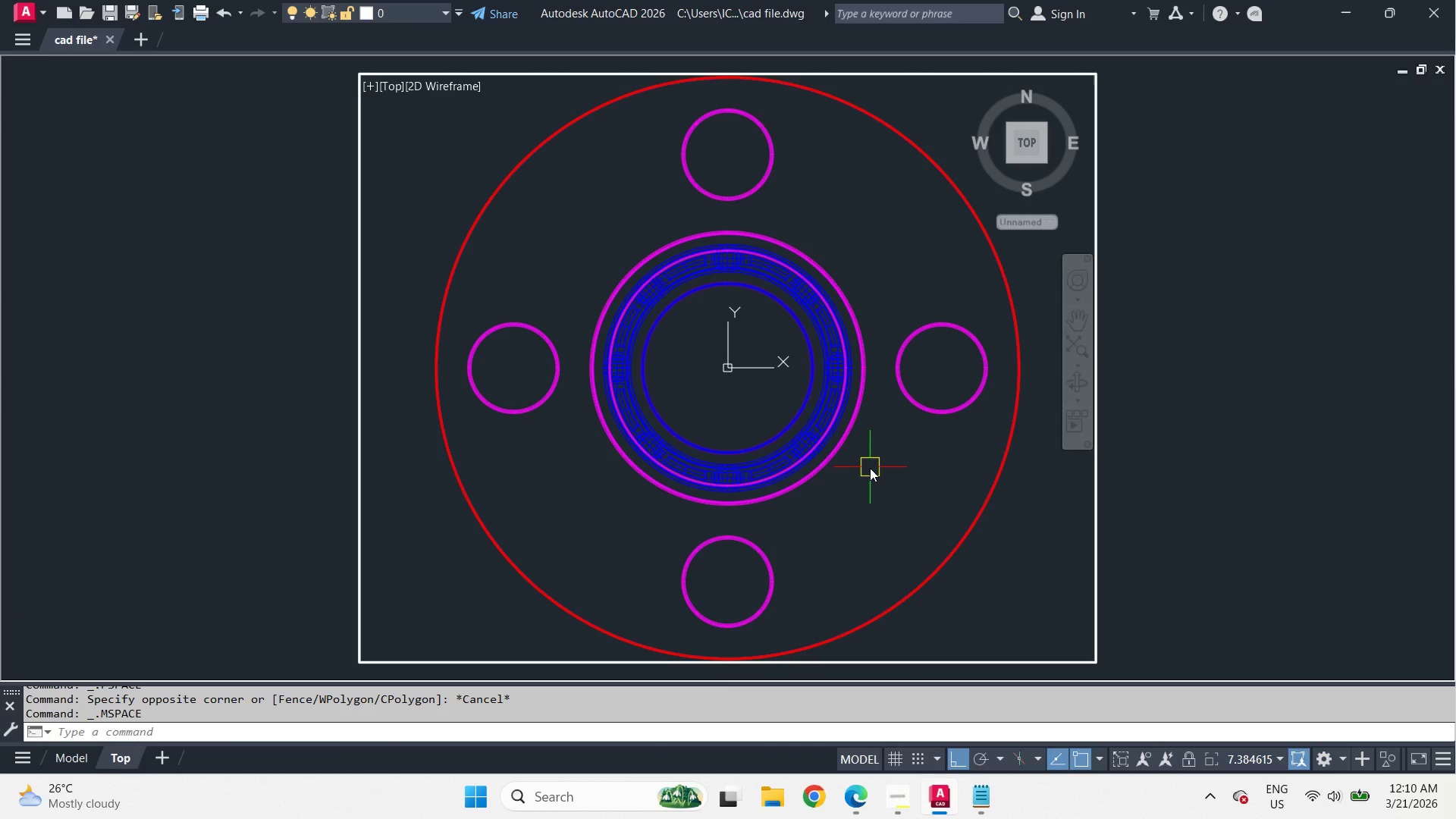 
type(vs r )
 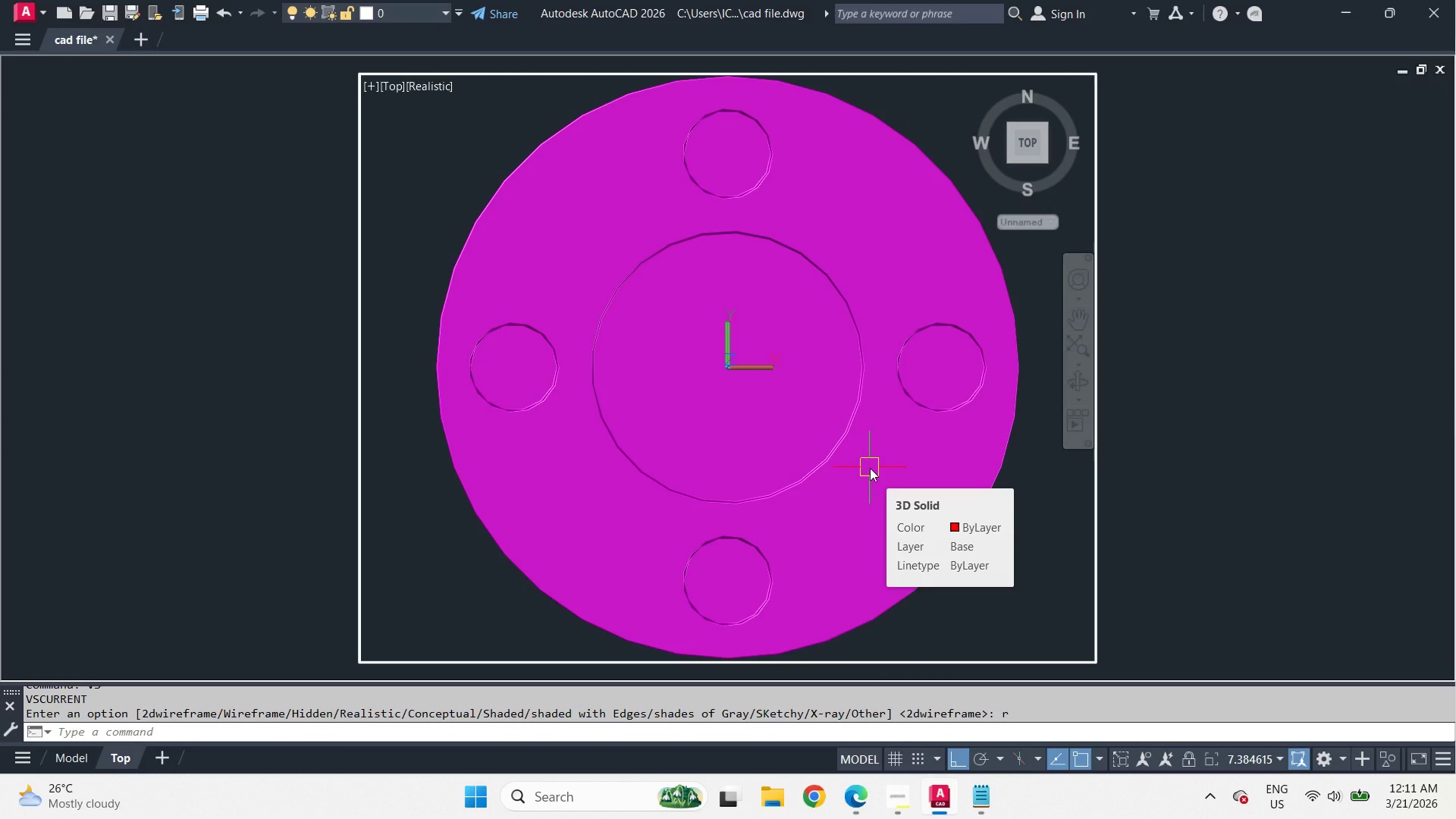 
wait(6.66)
 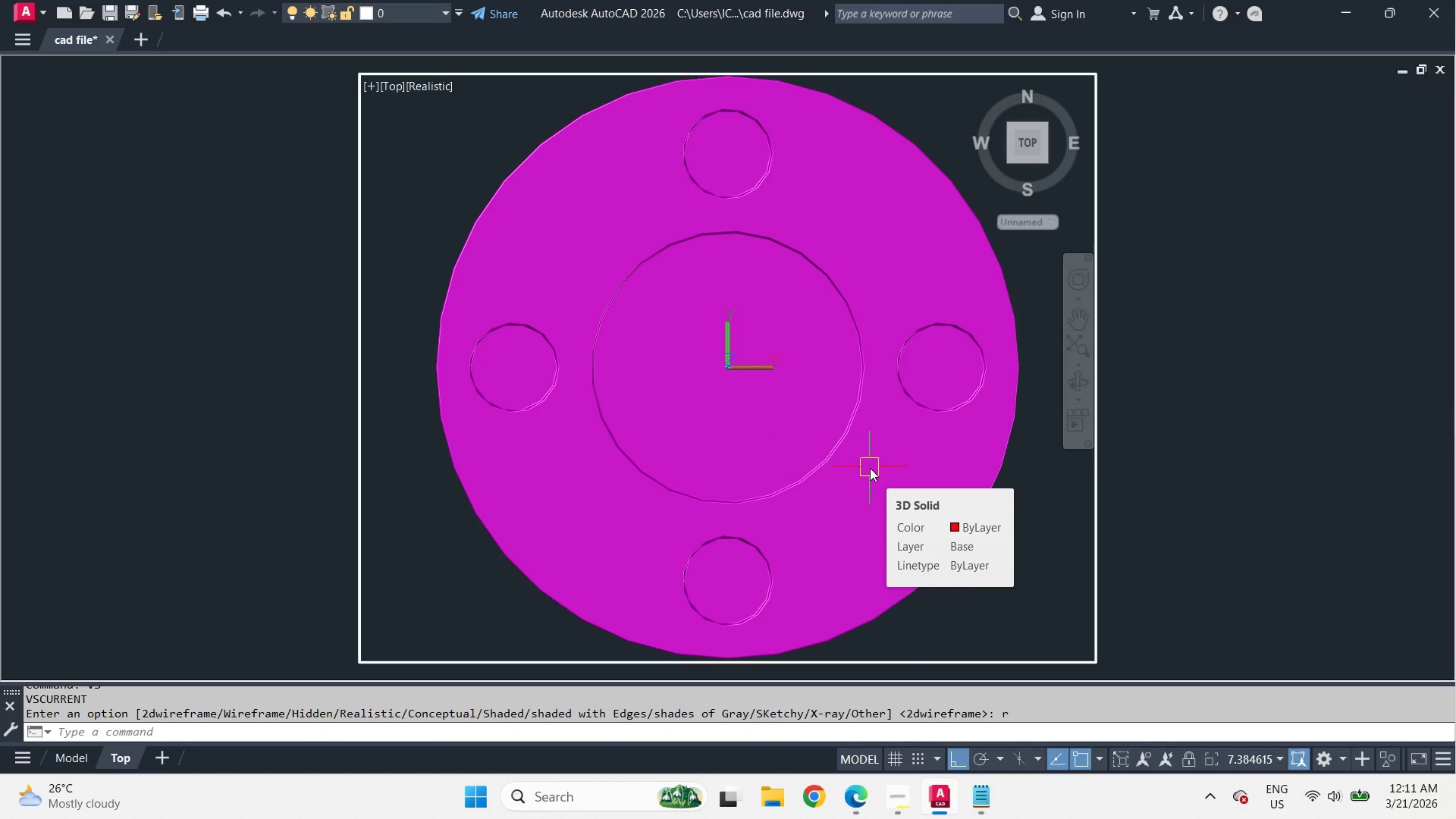 
type(vs )
 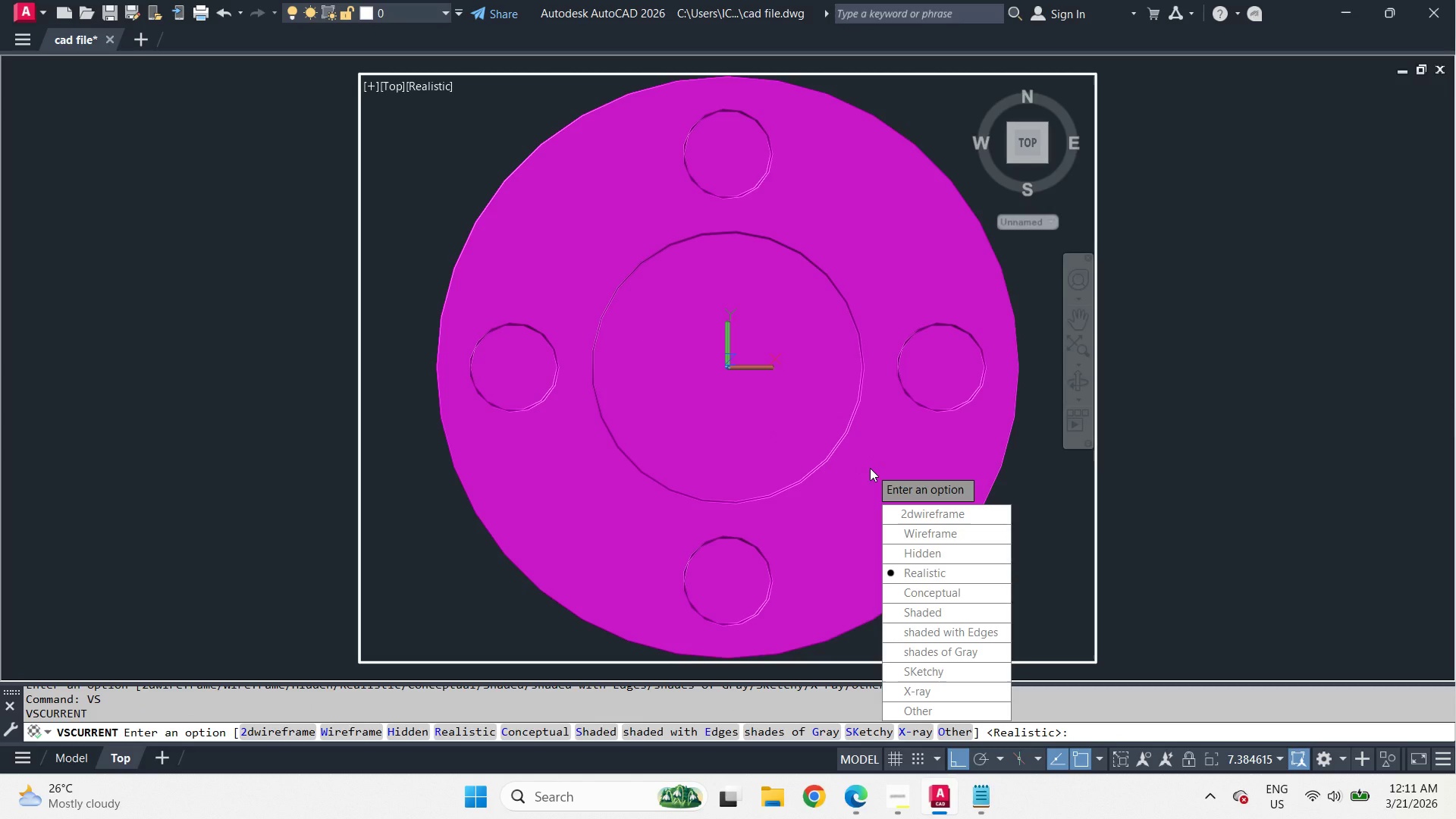 
type(h vs )
 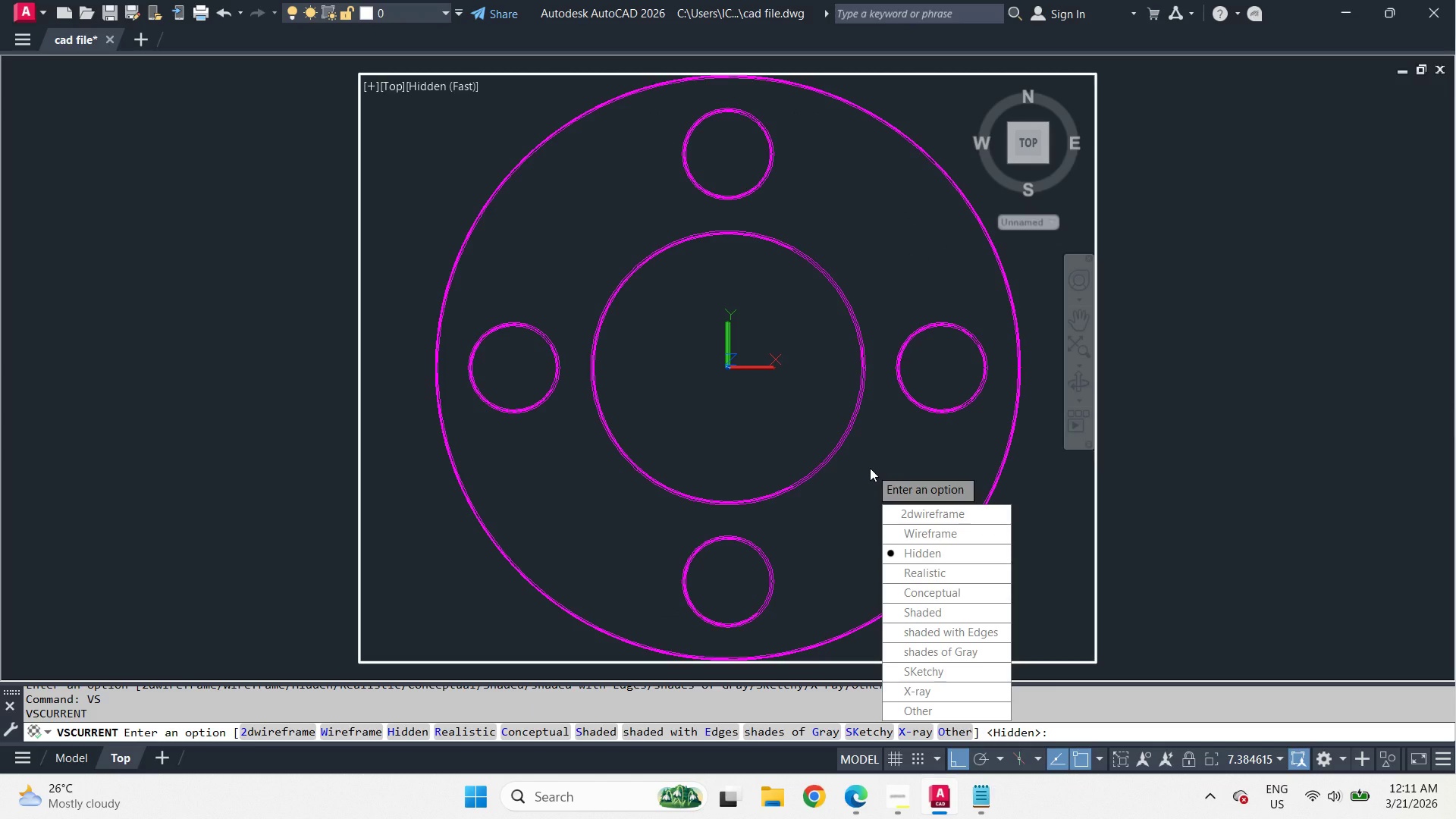 
type(s vs r )
 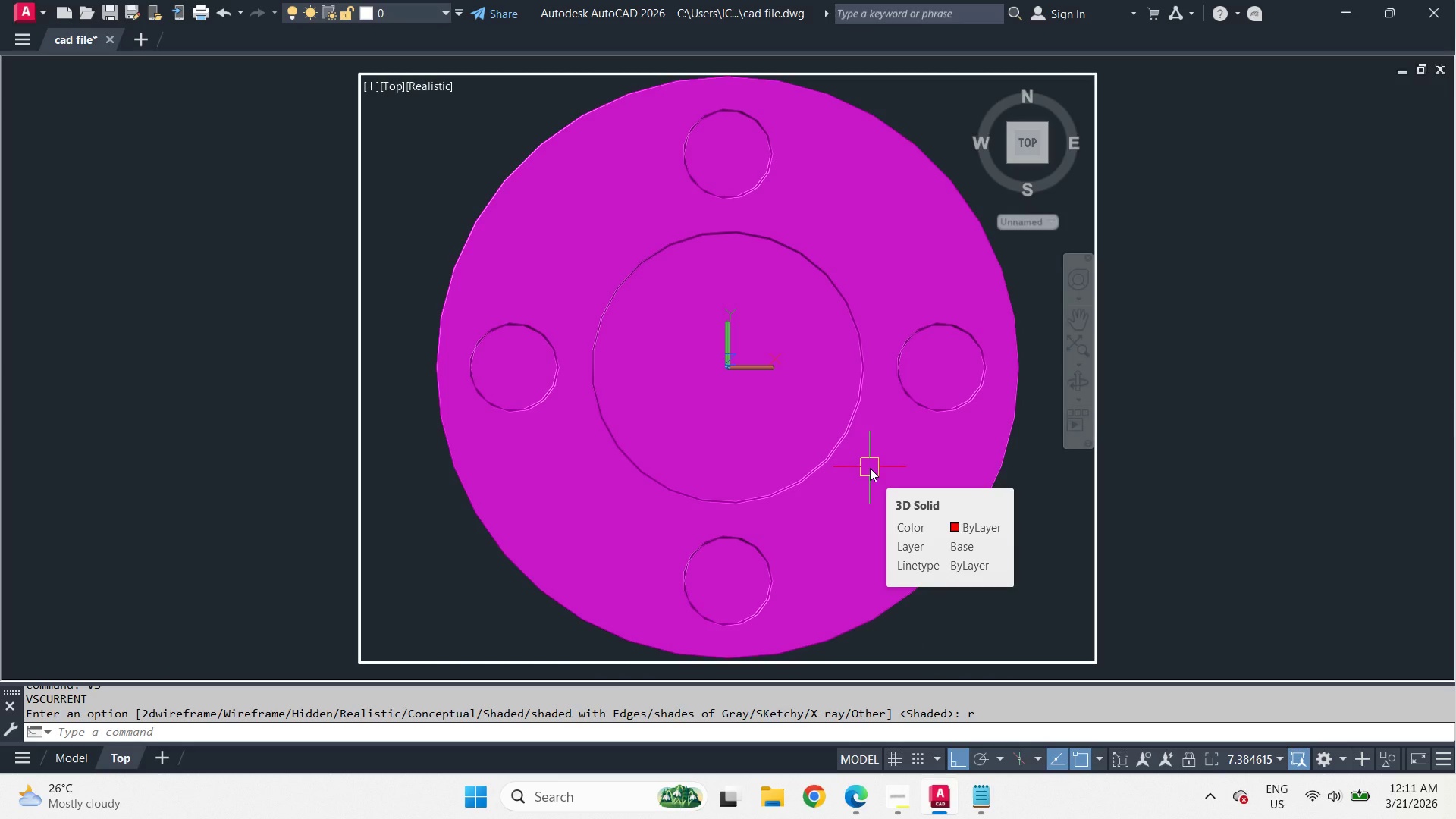 
double_click([1138, 410])
 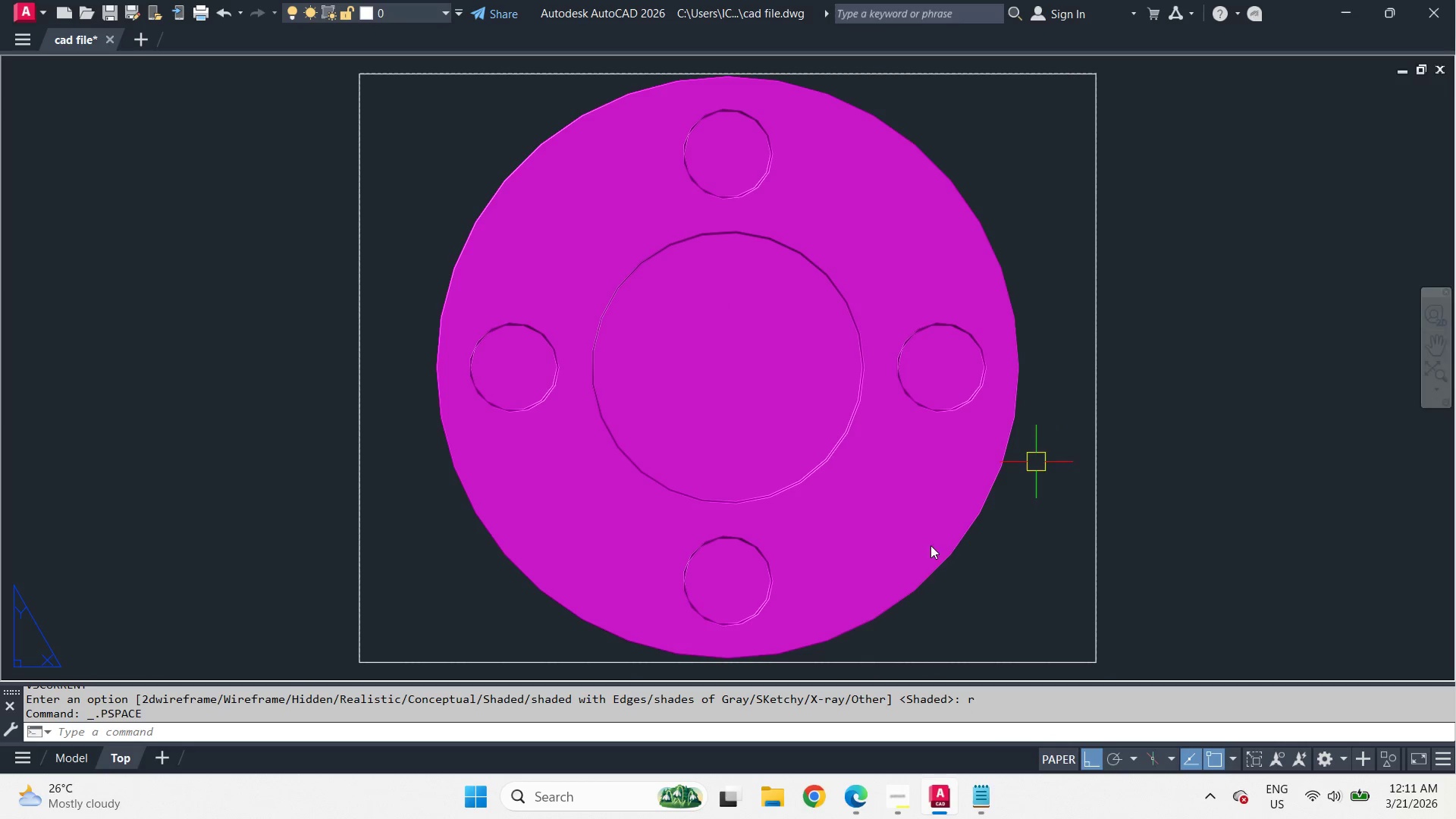 
left_click([893, 799])